 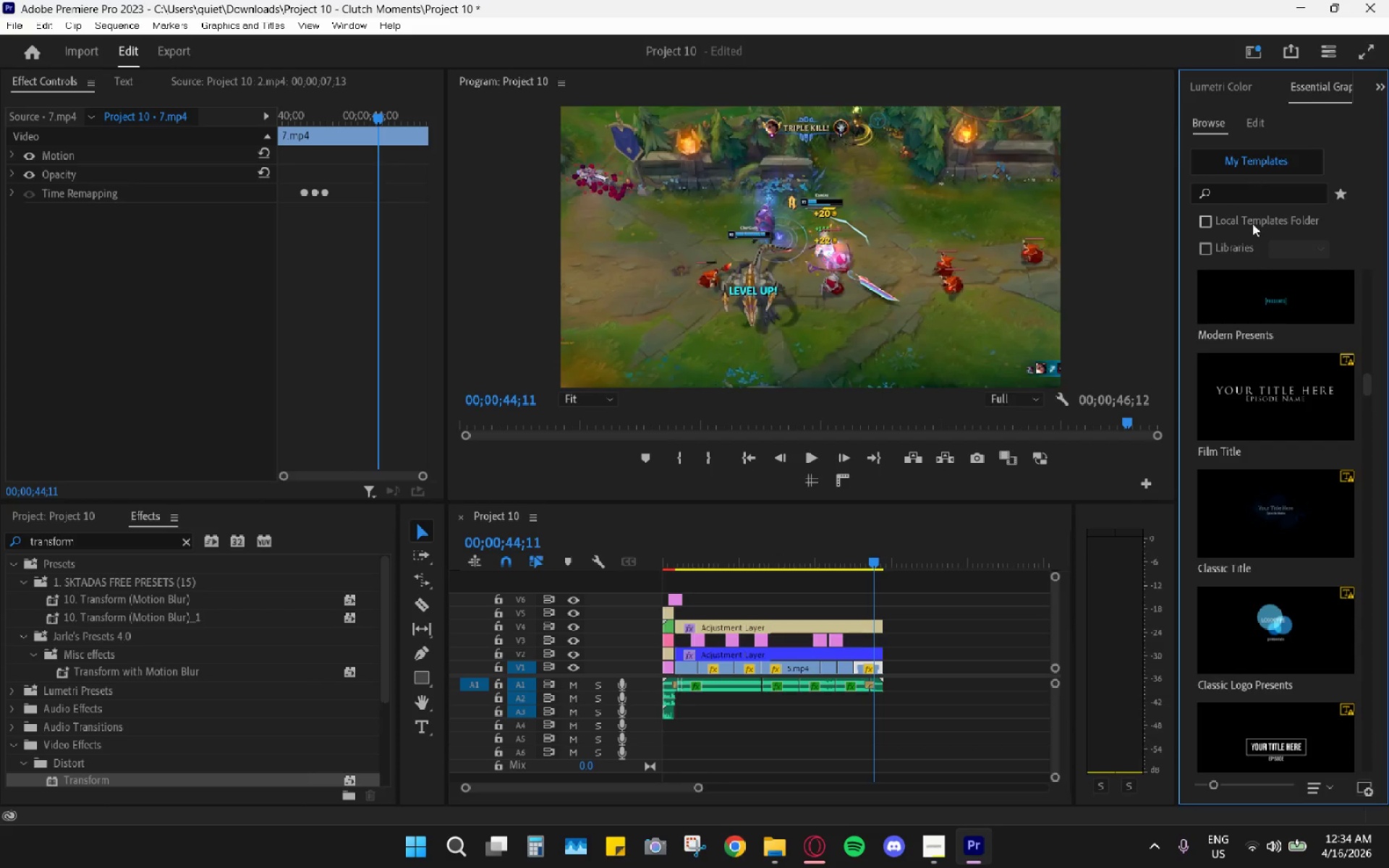 
scroll: coordinate [1307, 610], scroll_direction: down, amount: 47.0
 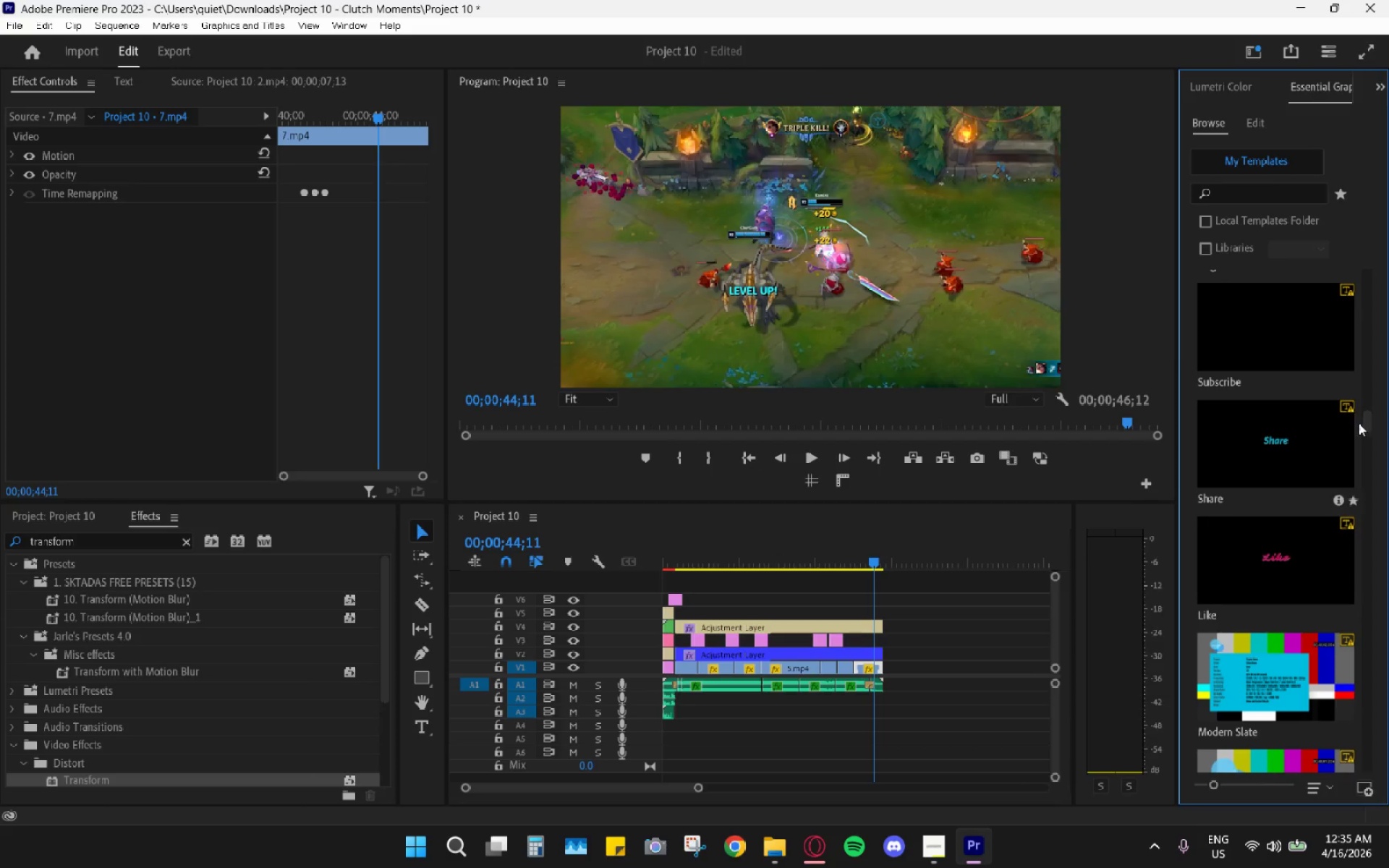 
left_click_drag(start_coordinate=[1370, 427], to_coordinate=[1356, 270])
 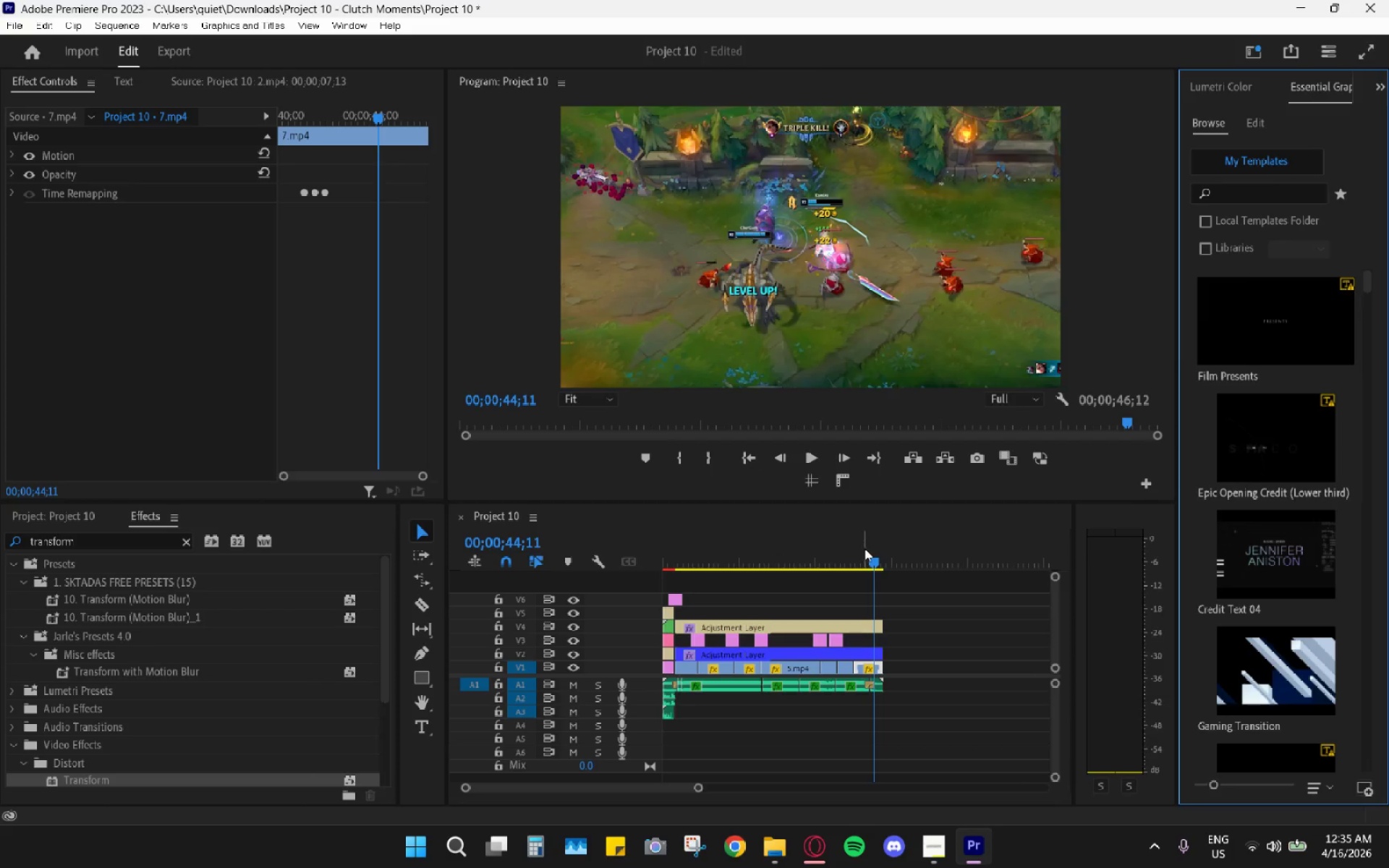 
left_click([804, 851])
 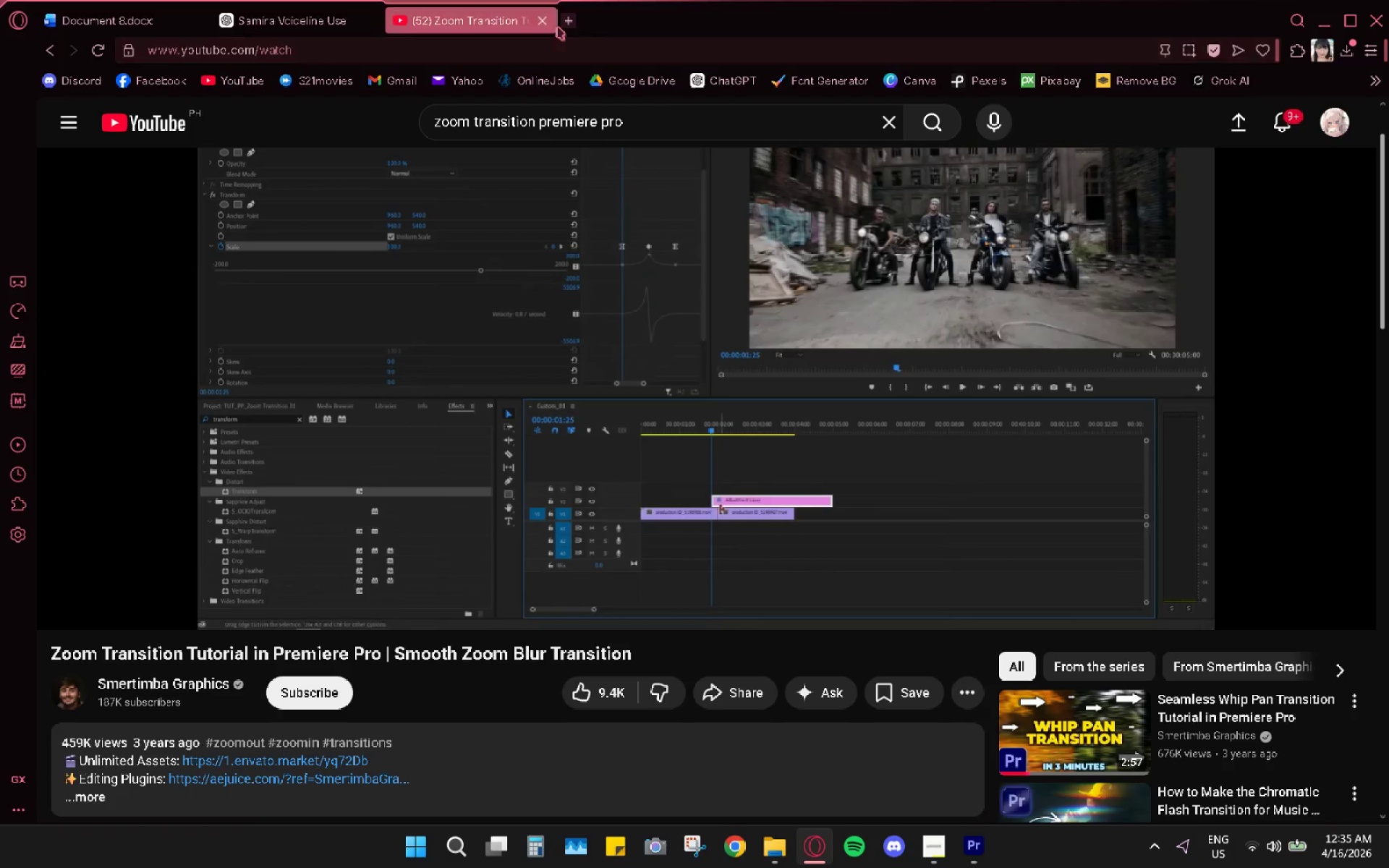 
left_click([547, 20])
 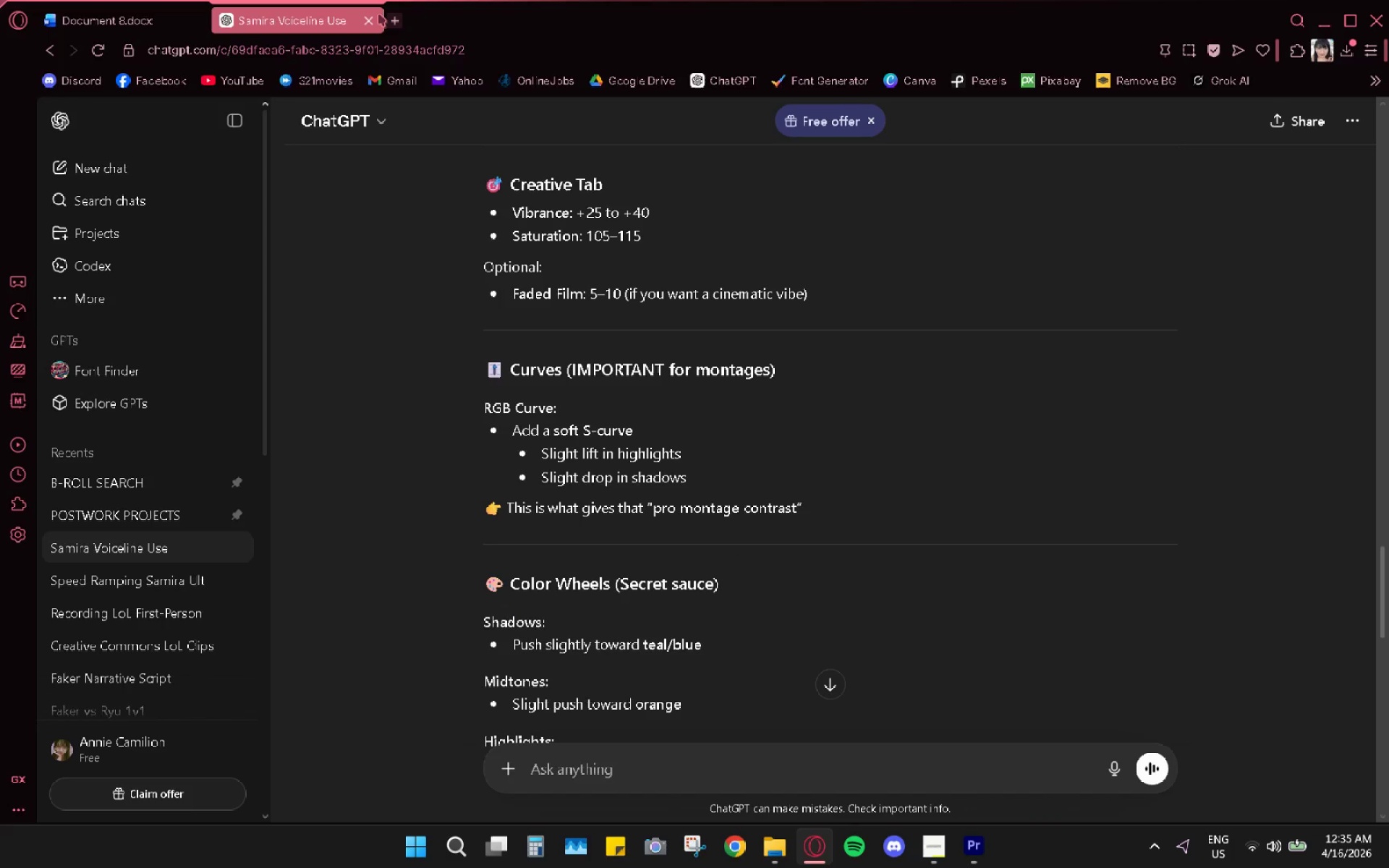 
left_click_drag(start_coordinate=[378, 14], to_coordinate=[368, 23])
 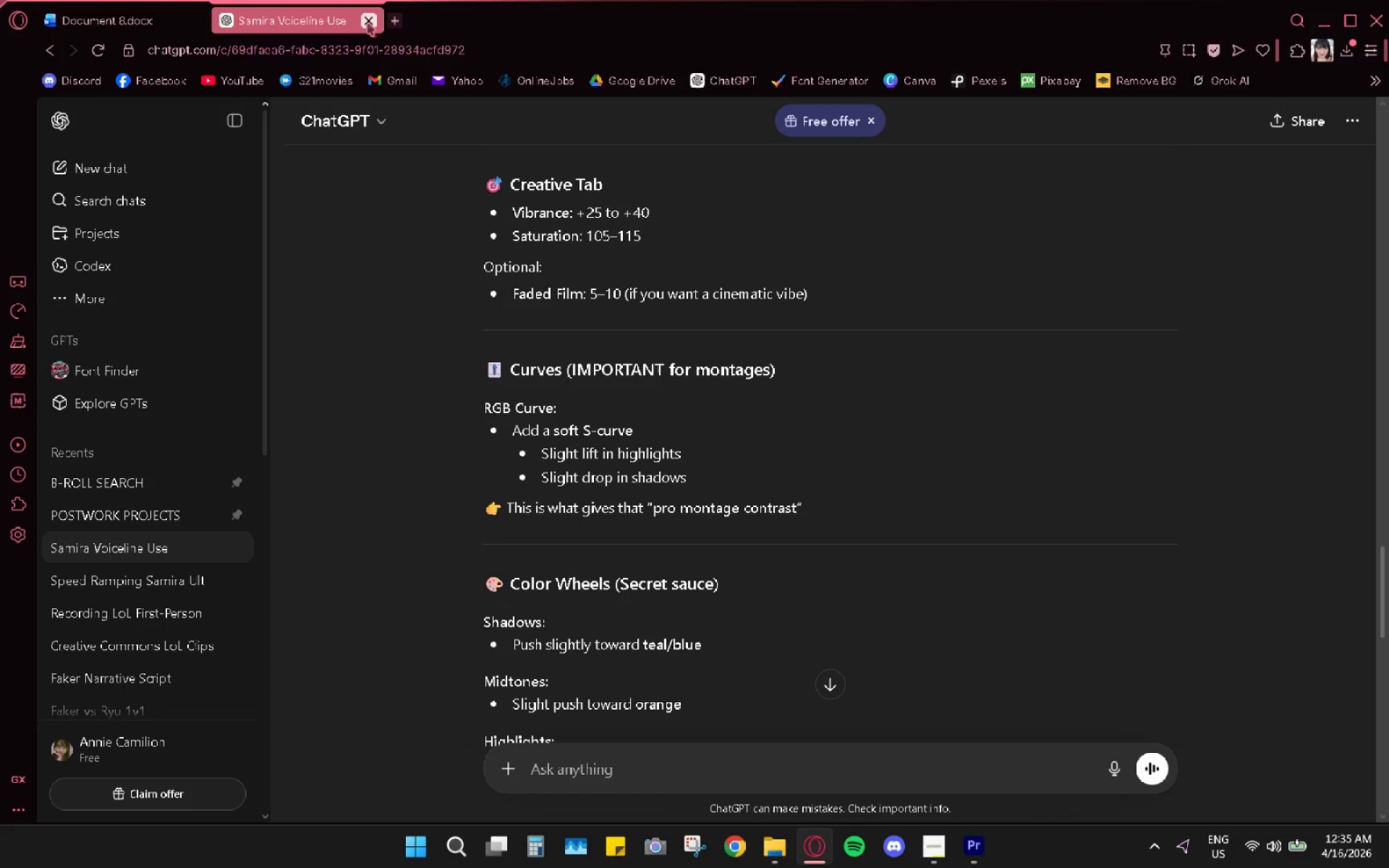 
double_click([368, 23])
 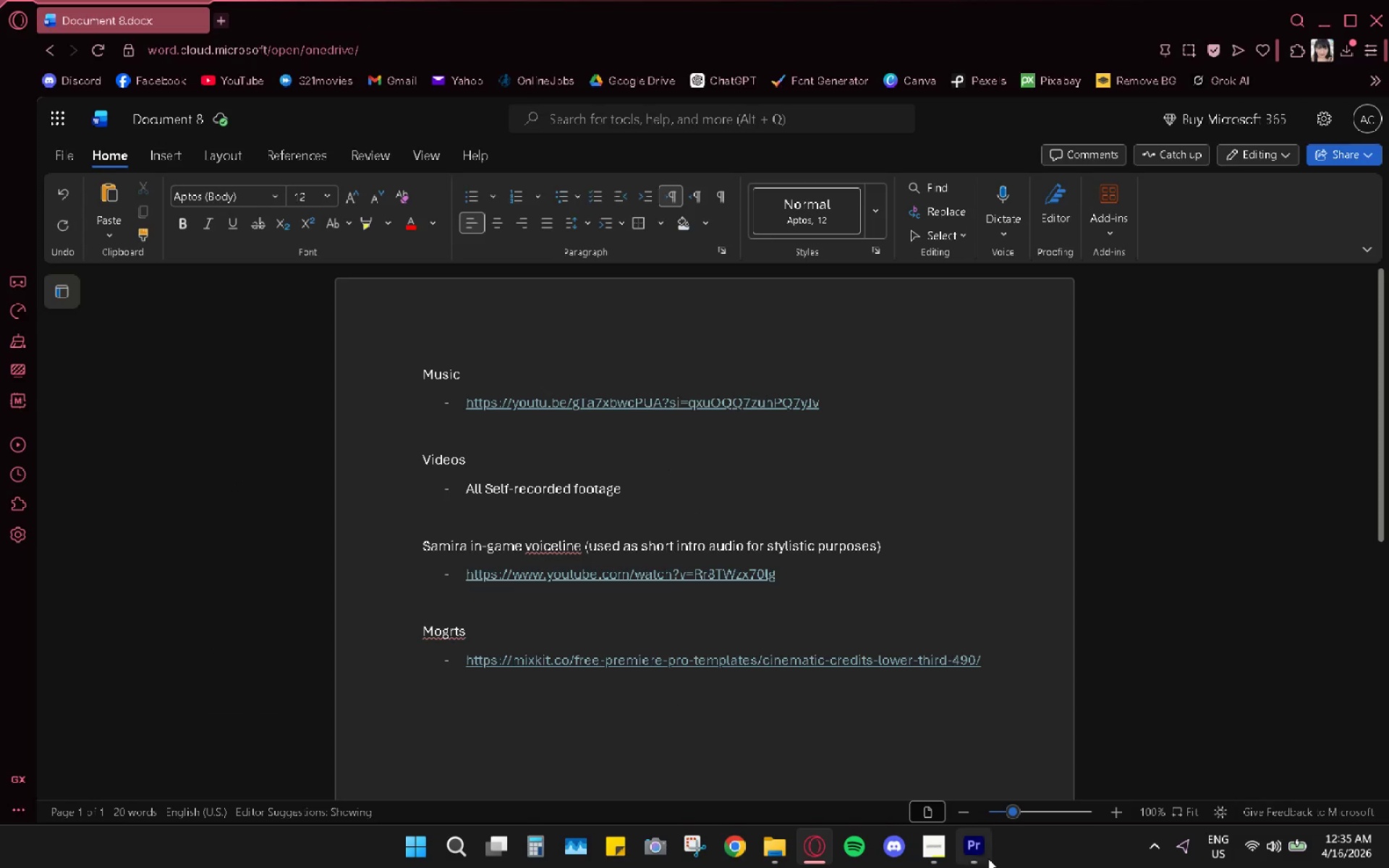 
left_click([981, 855])
 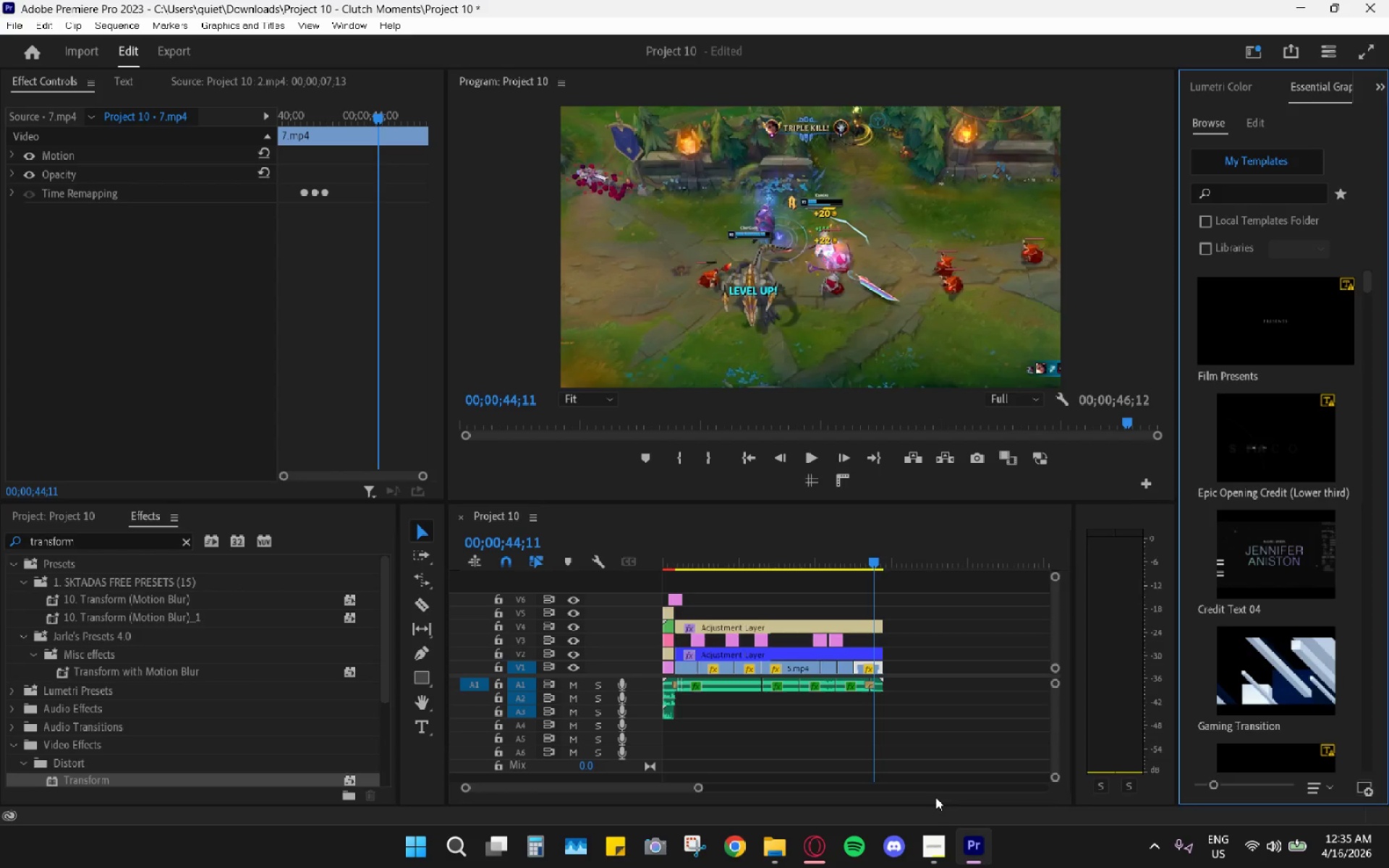 
left_click([937, 848])